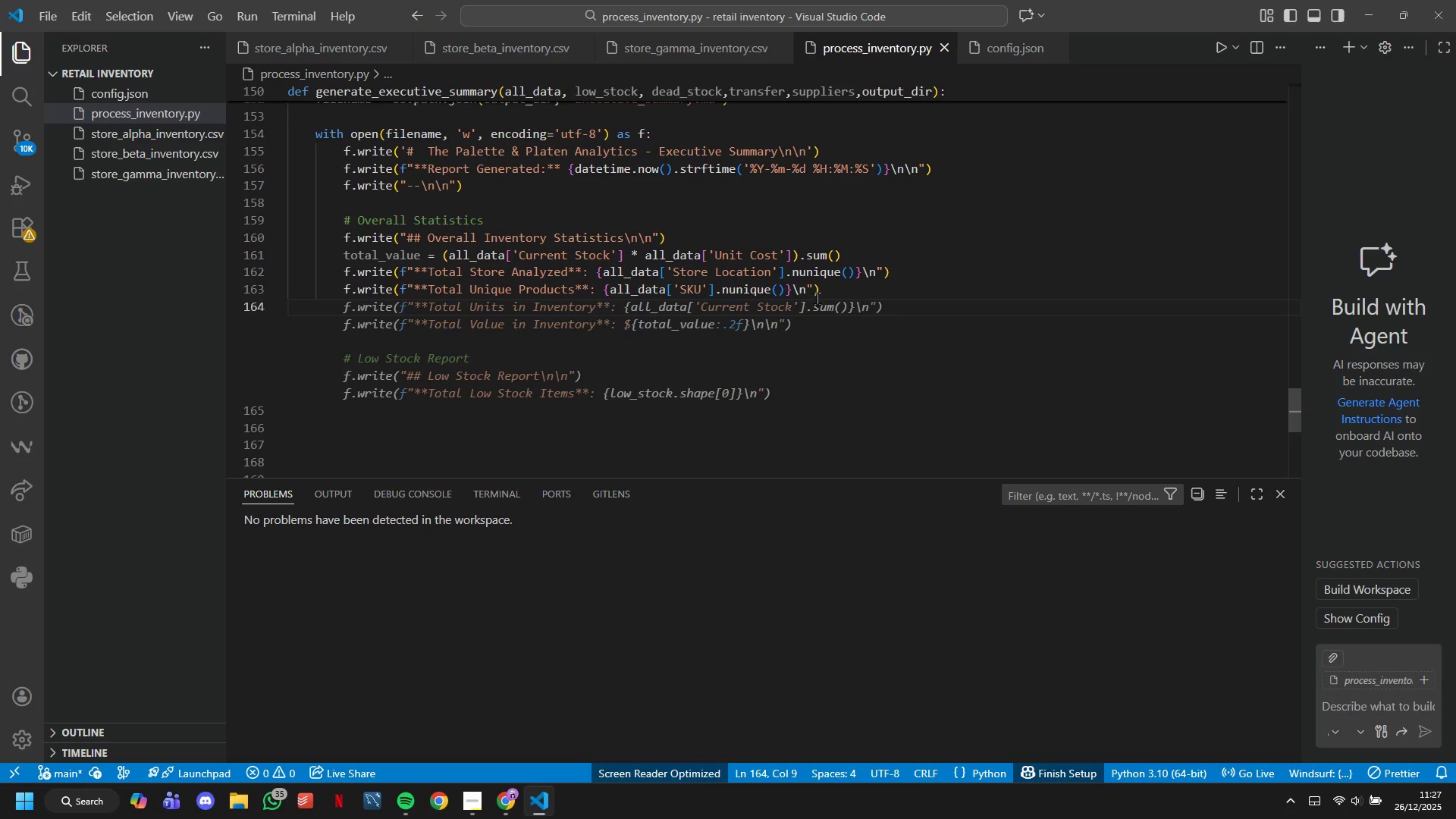 
key(Tab)
 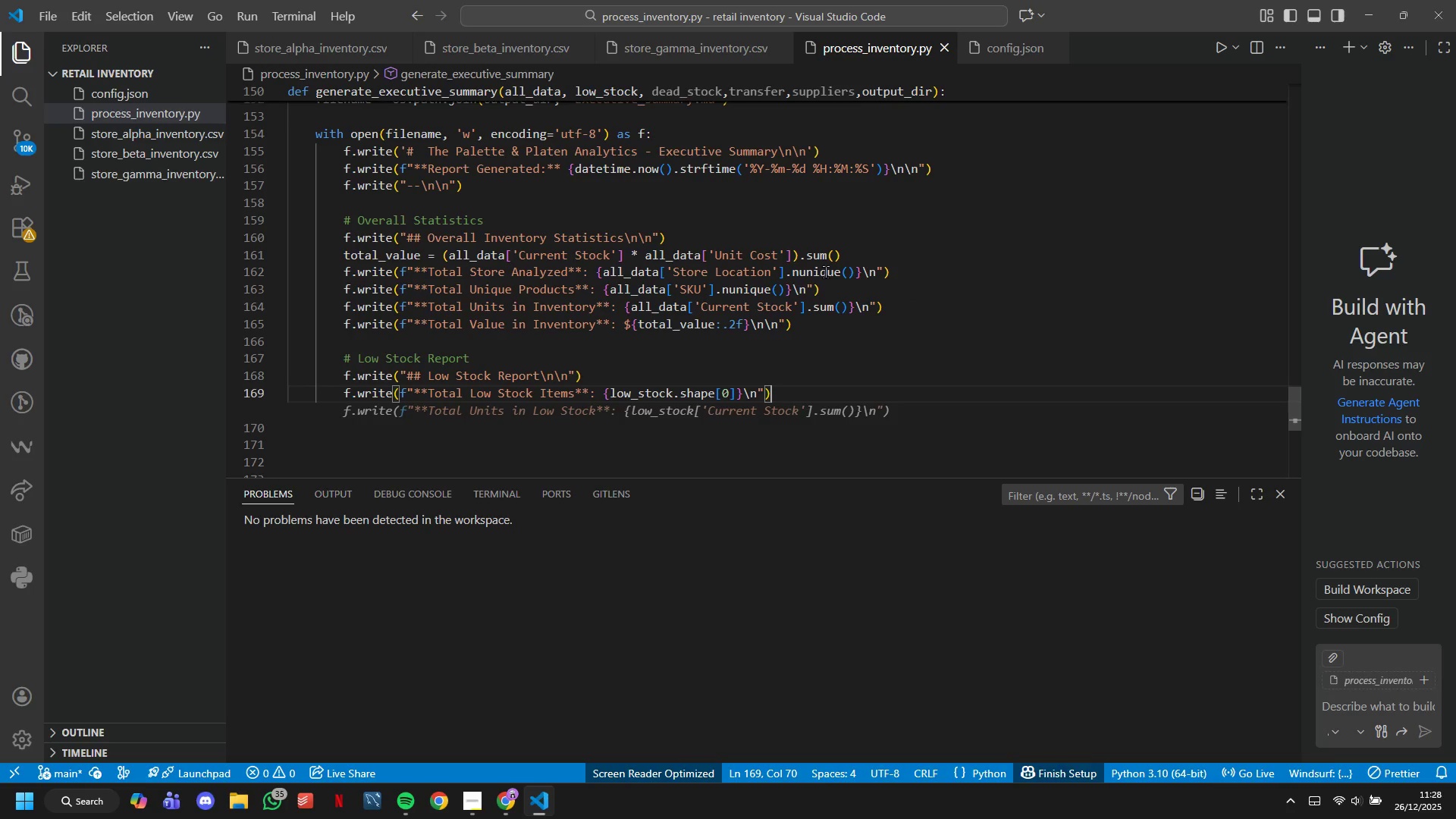 
hold_key(key=Backspace, duration=1.51)
 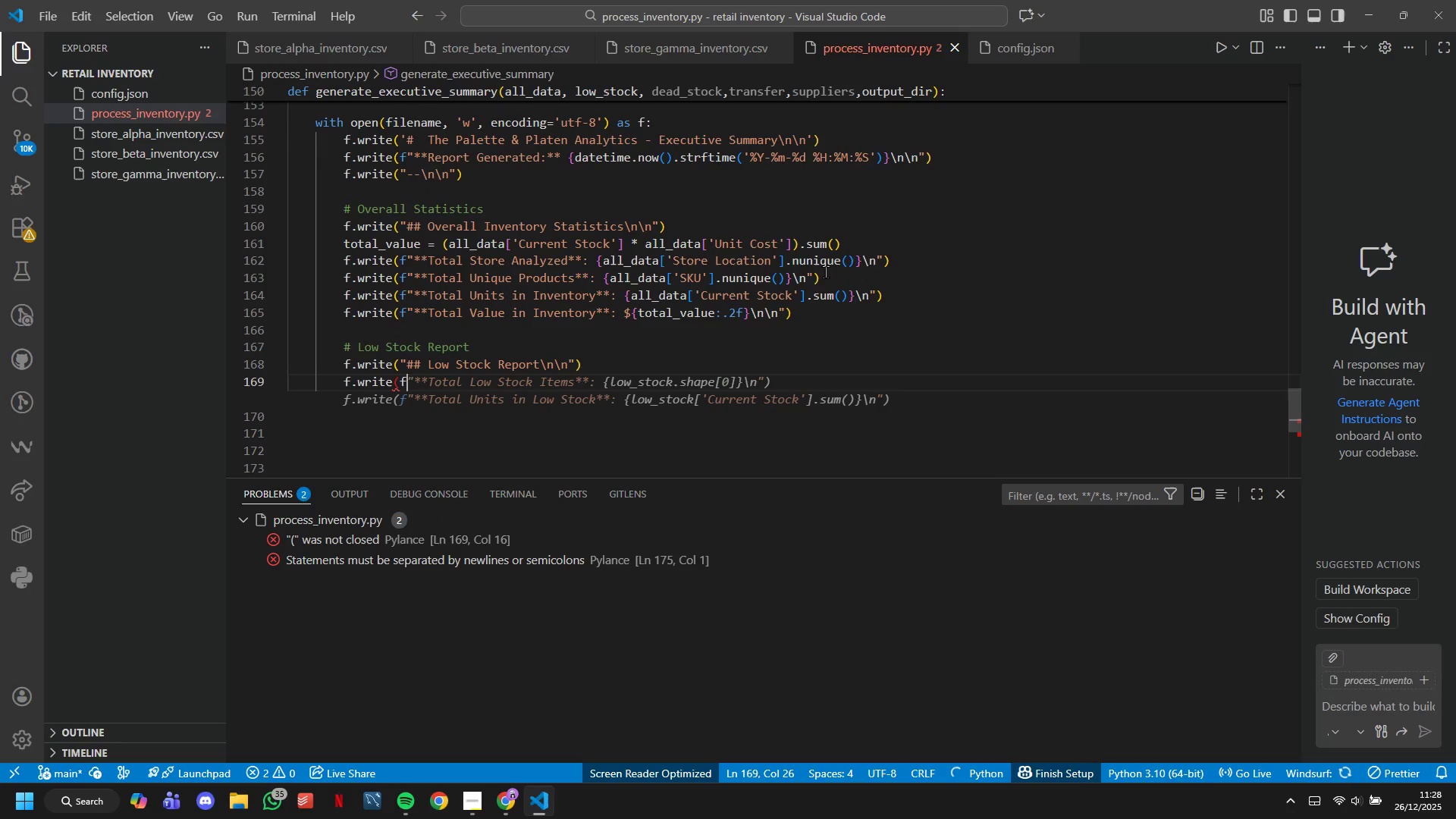 
hold_key(key=Backspace, duration=0.59)
 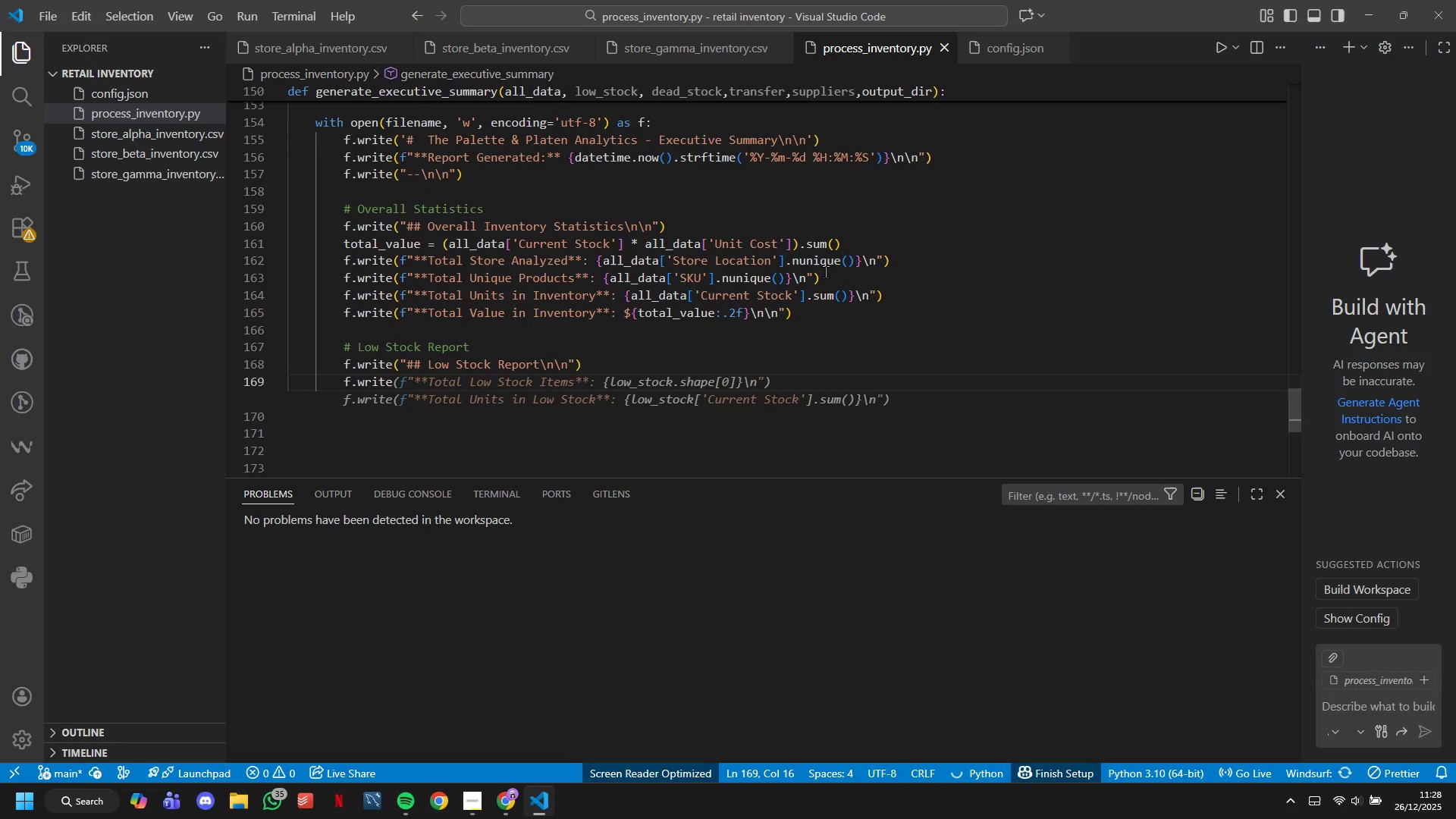 
hold_key(key=Backspace, duration=1.52)
 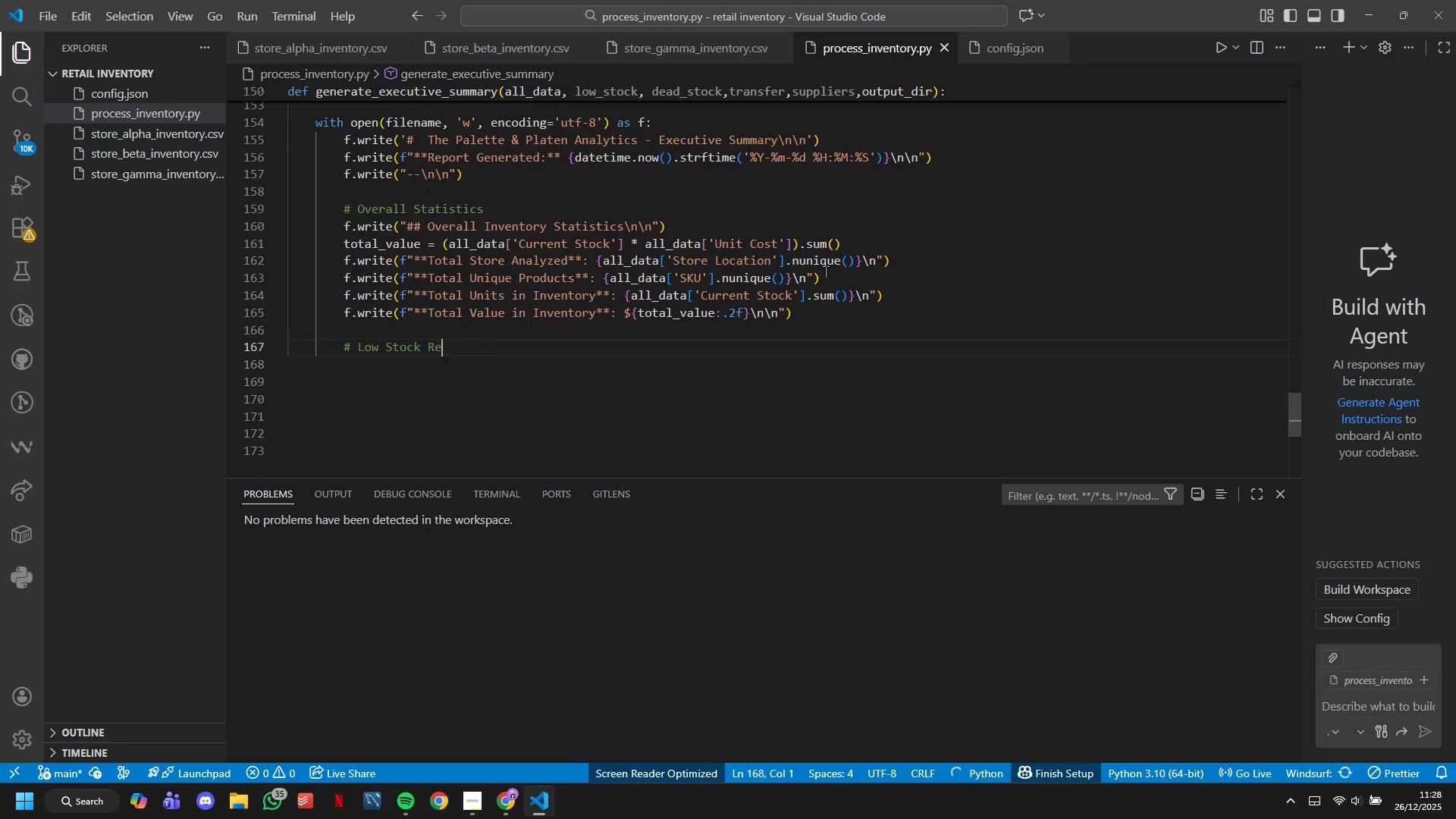 
hold_key(key=Backspace, duration=0.78)
 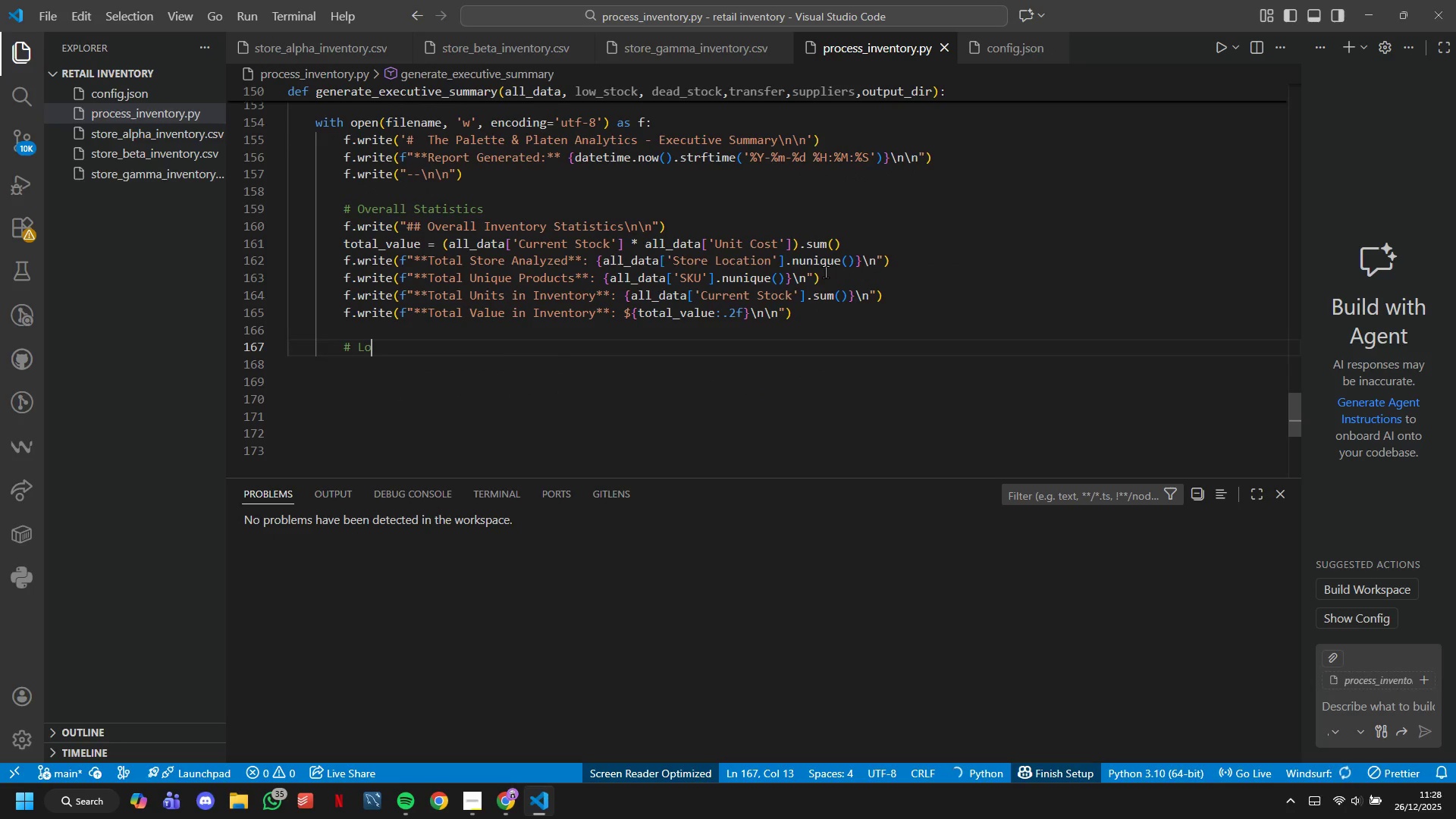 
key(Backspace)
key(Backspace)
type(Crt)
key(Backspace)
type(itical Low Stock)
 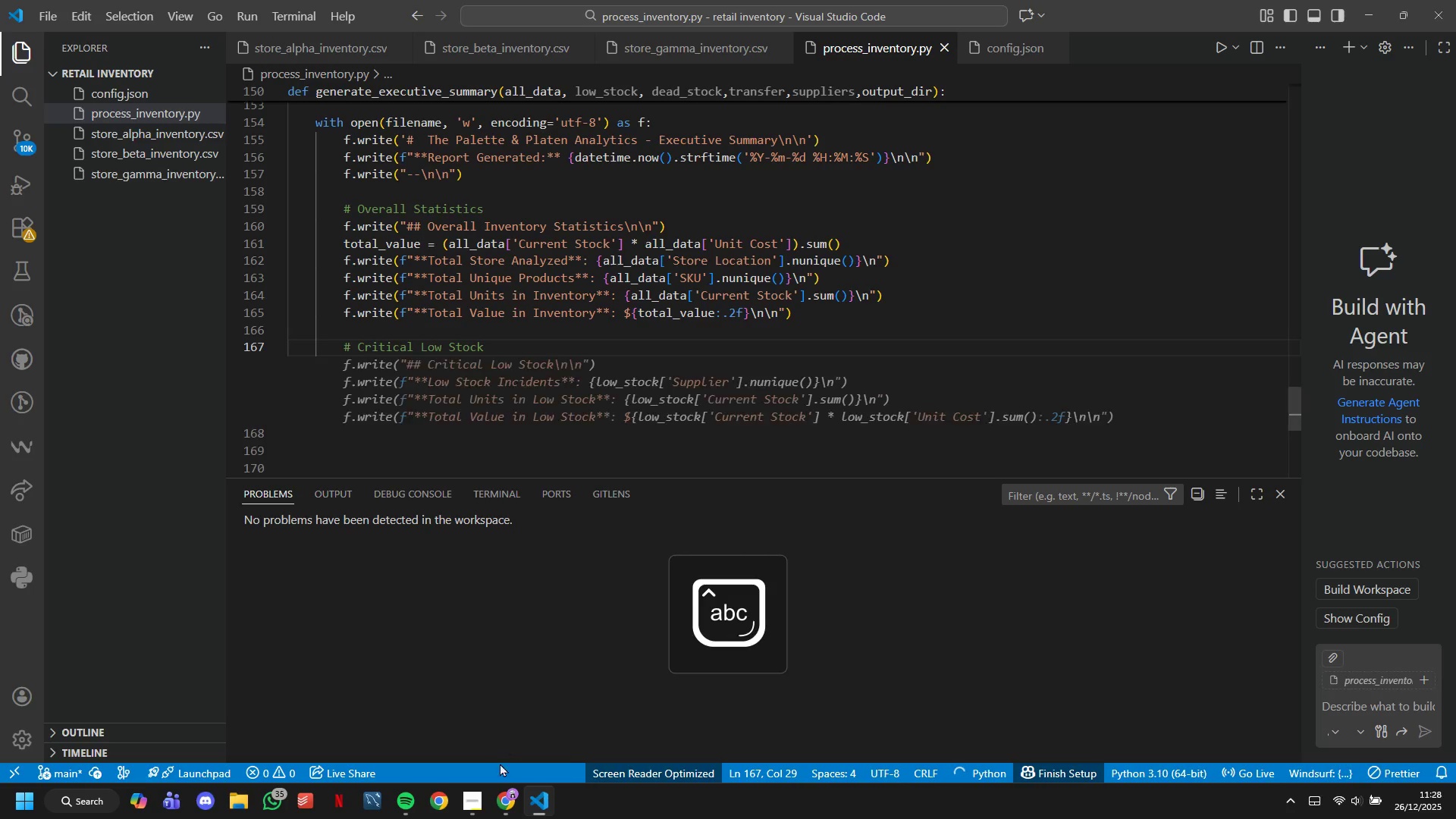 
left_click([480, 791])